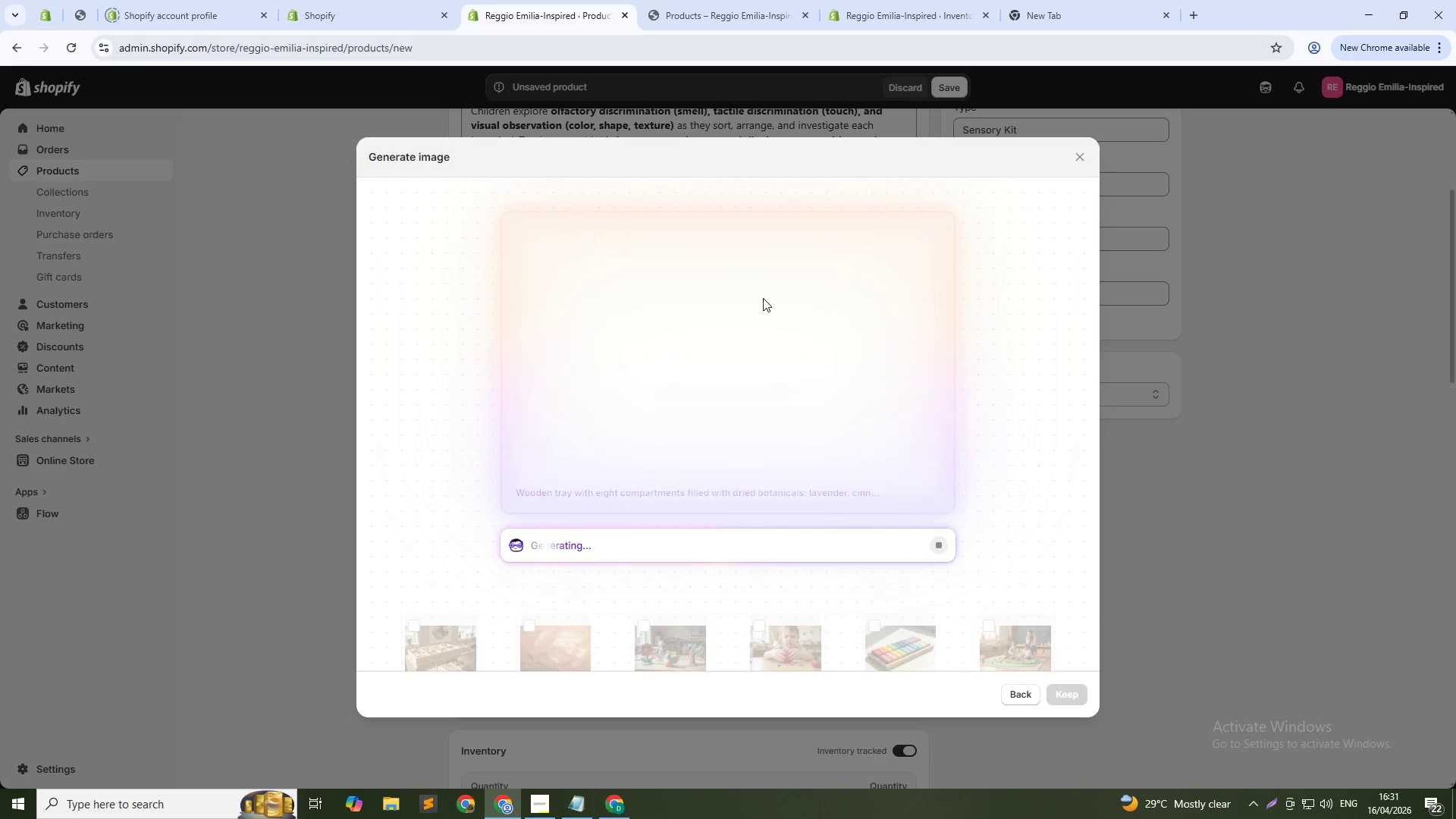 
wait(6.14)
 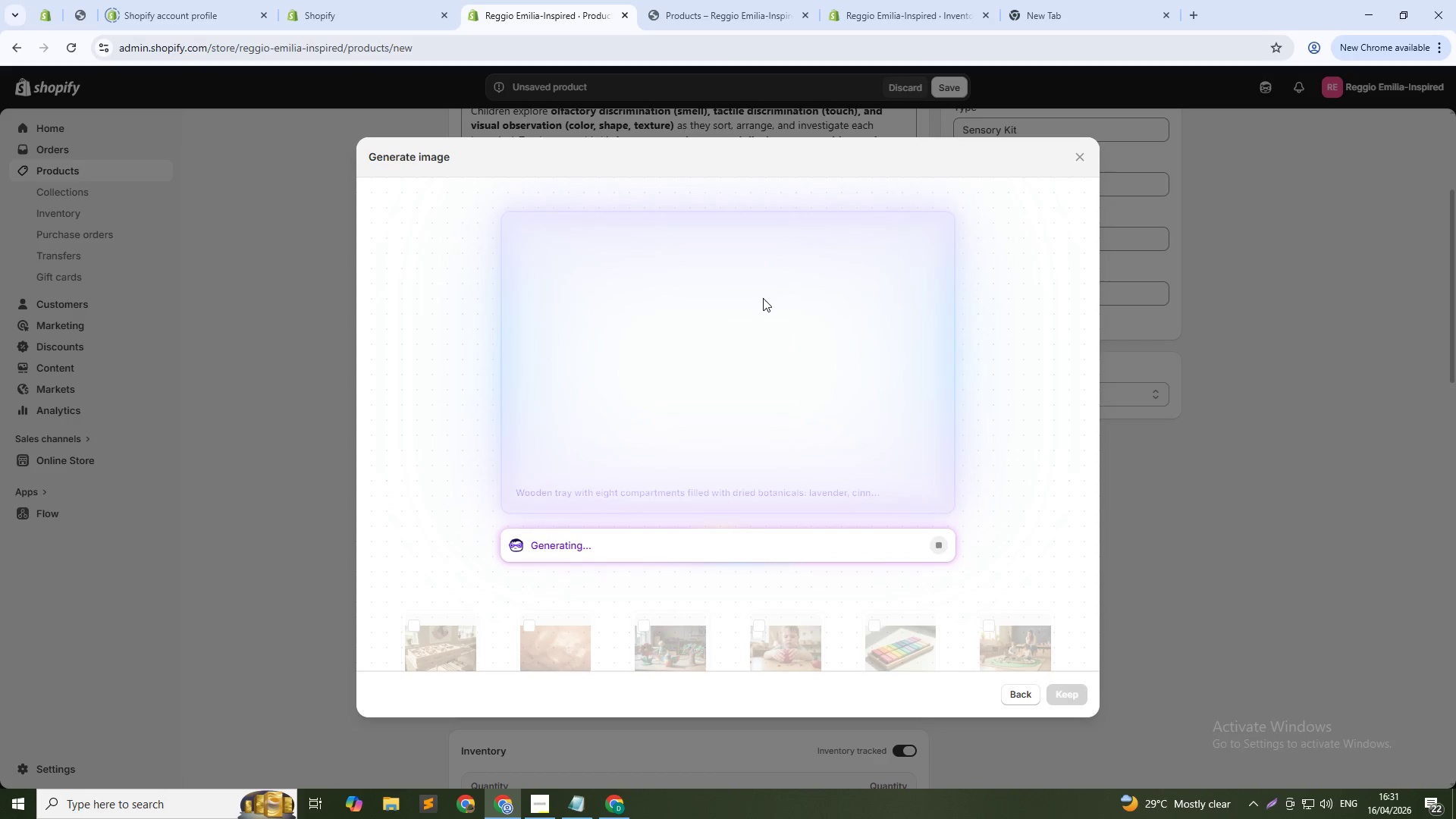 
key(Alt+AltLeft)
 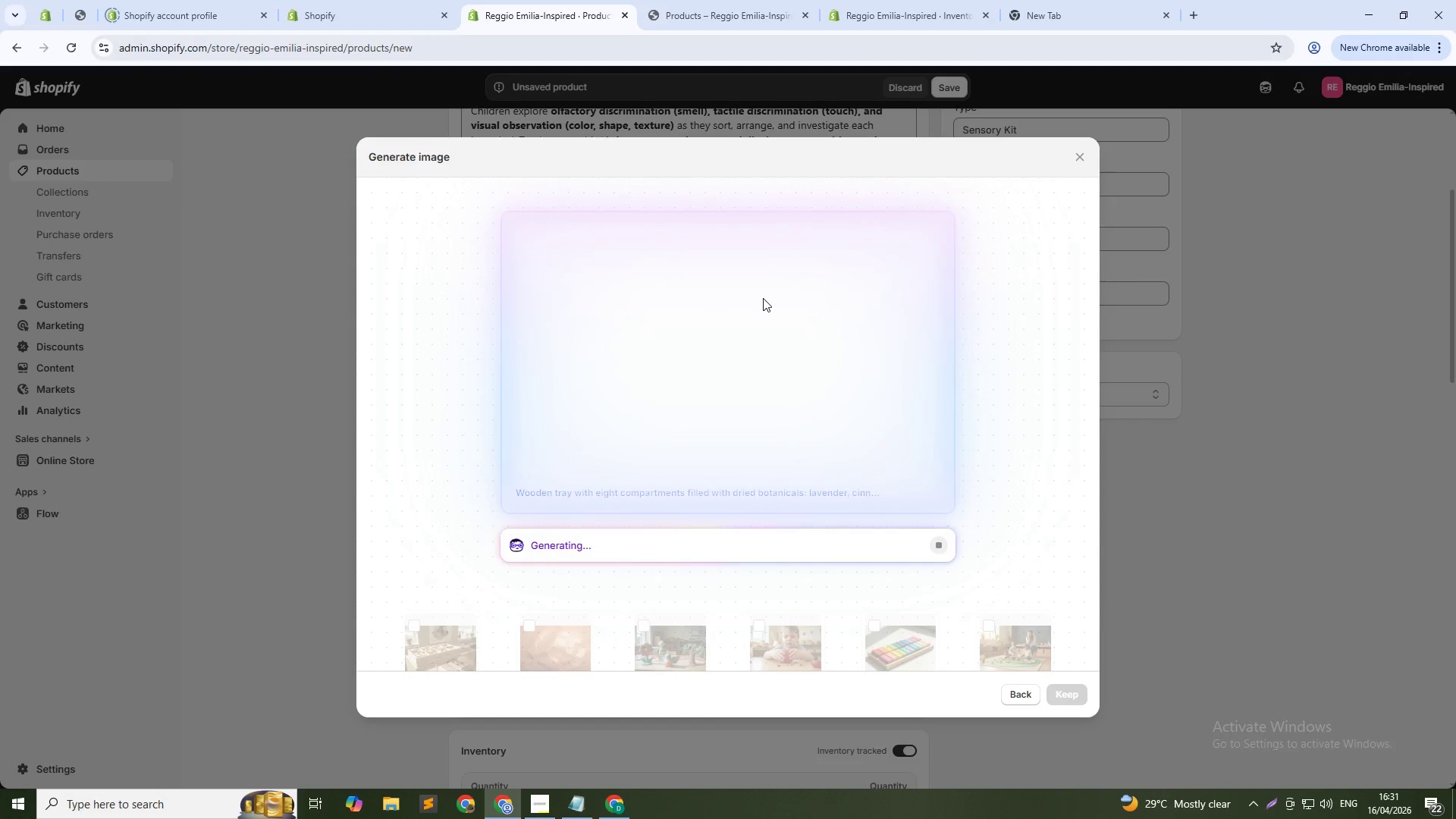 
key(Alt+Tab)